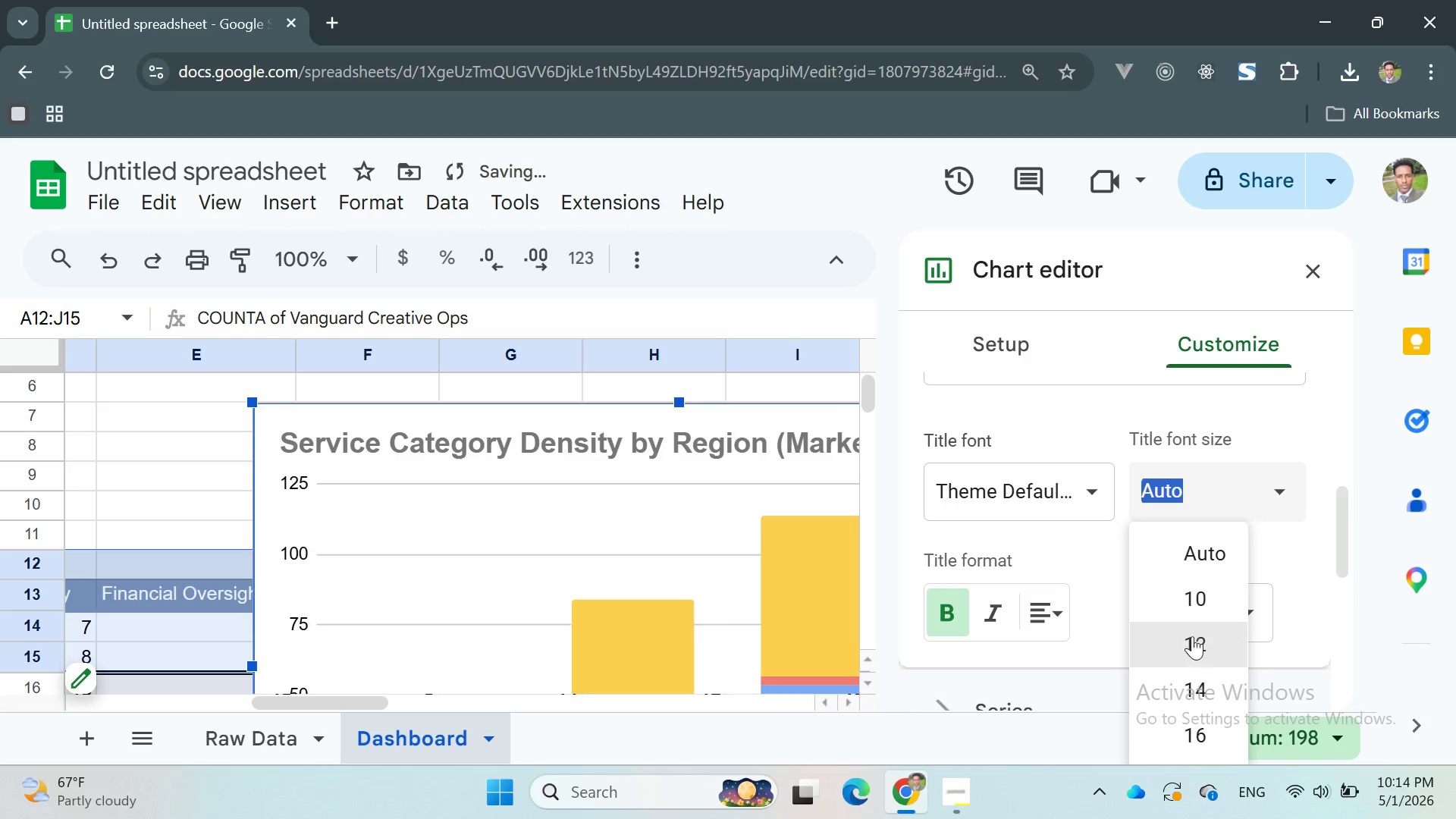 
left_click([1187, 648])
 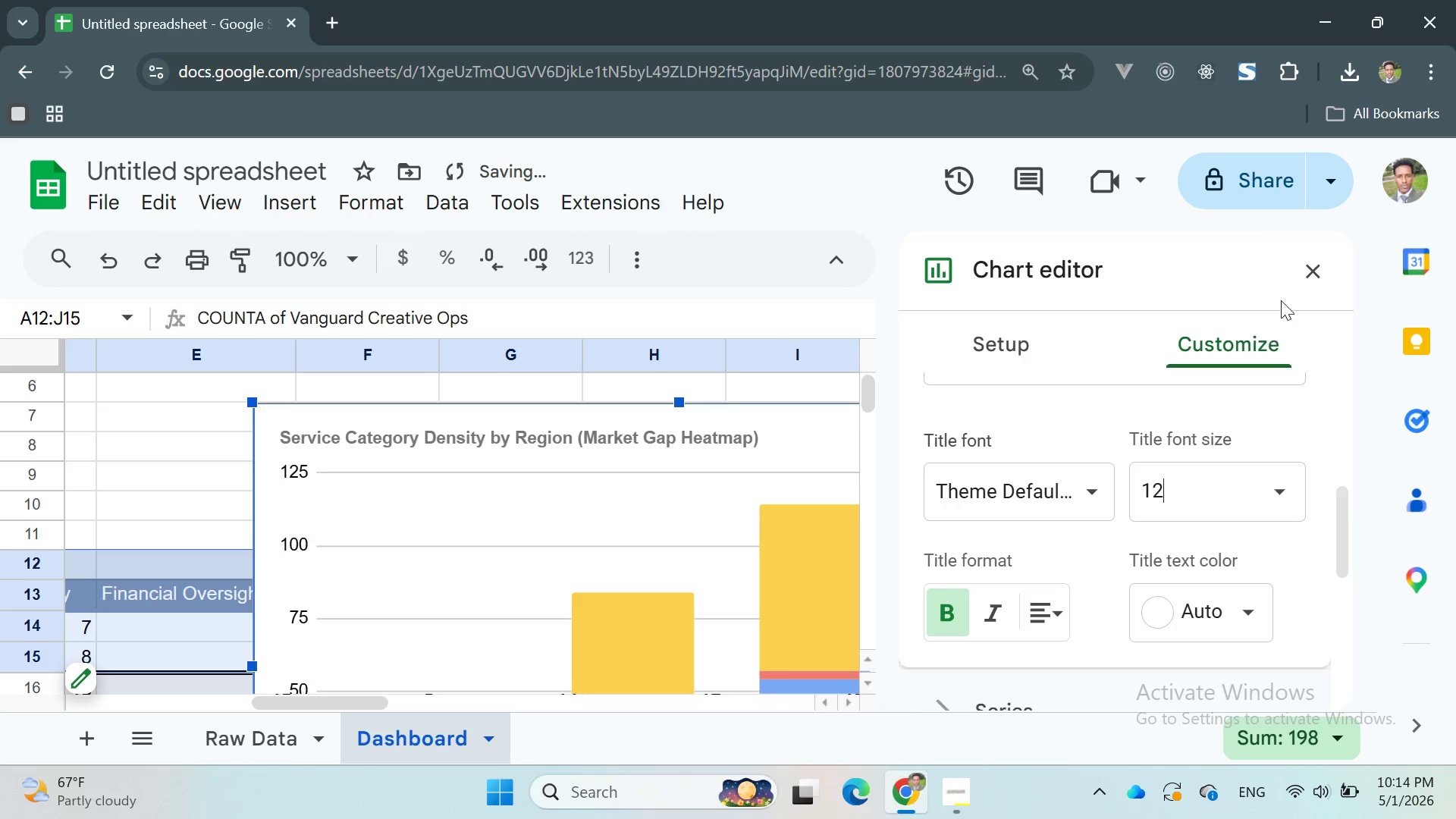 
left_click([1316, 268])
 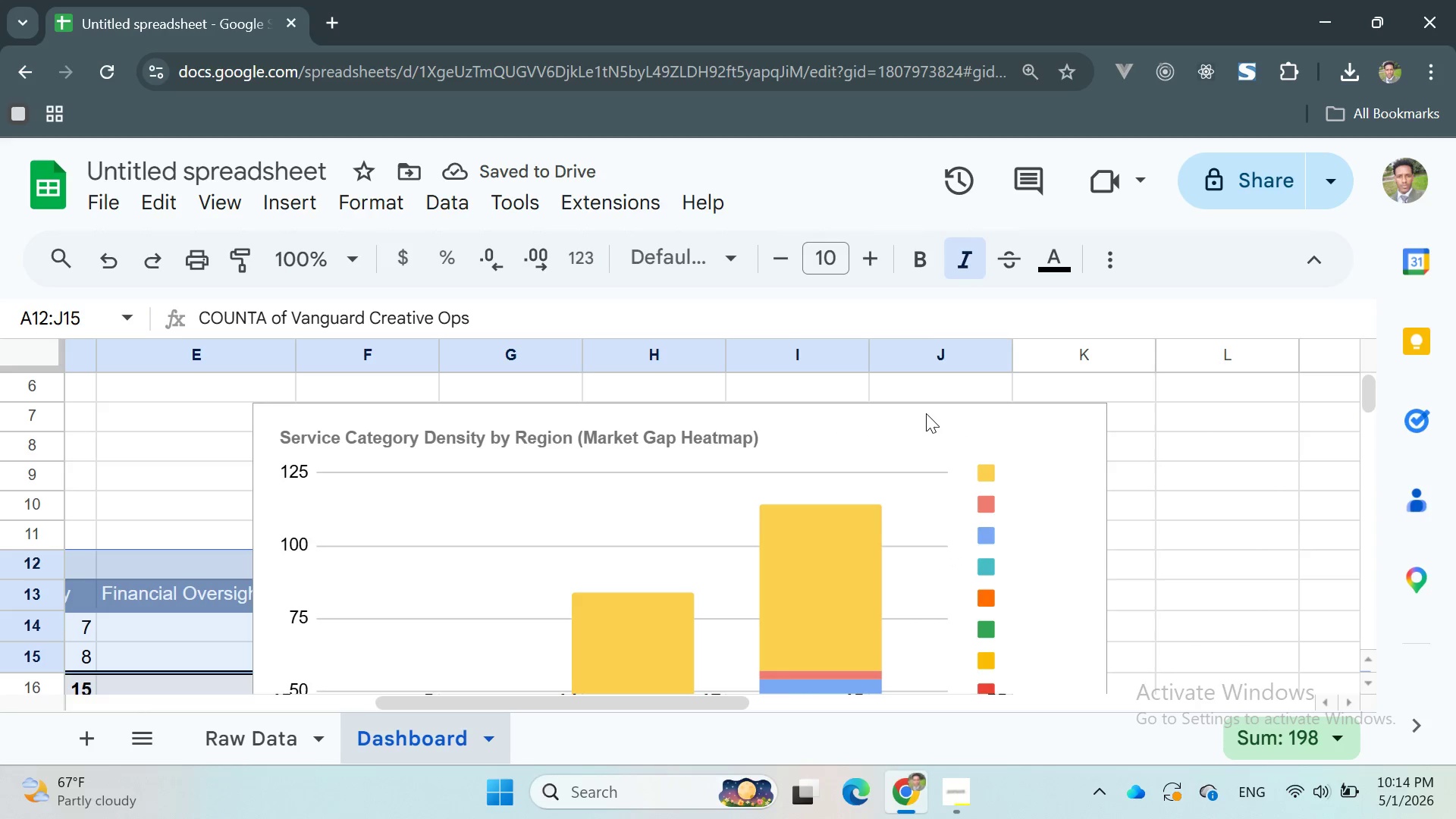 
mouse_move([999, 529])
 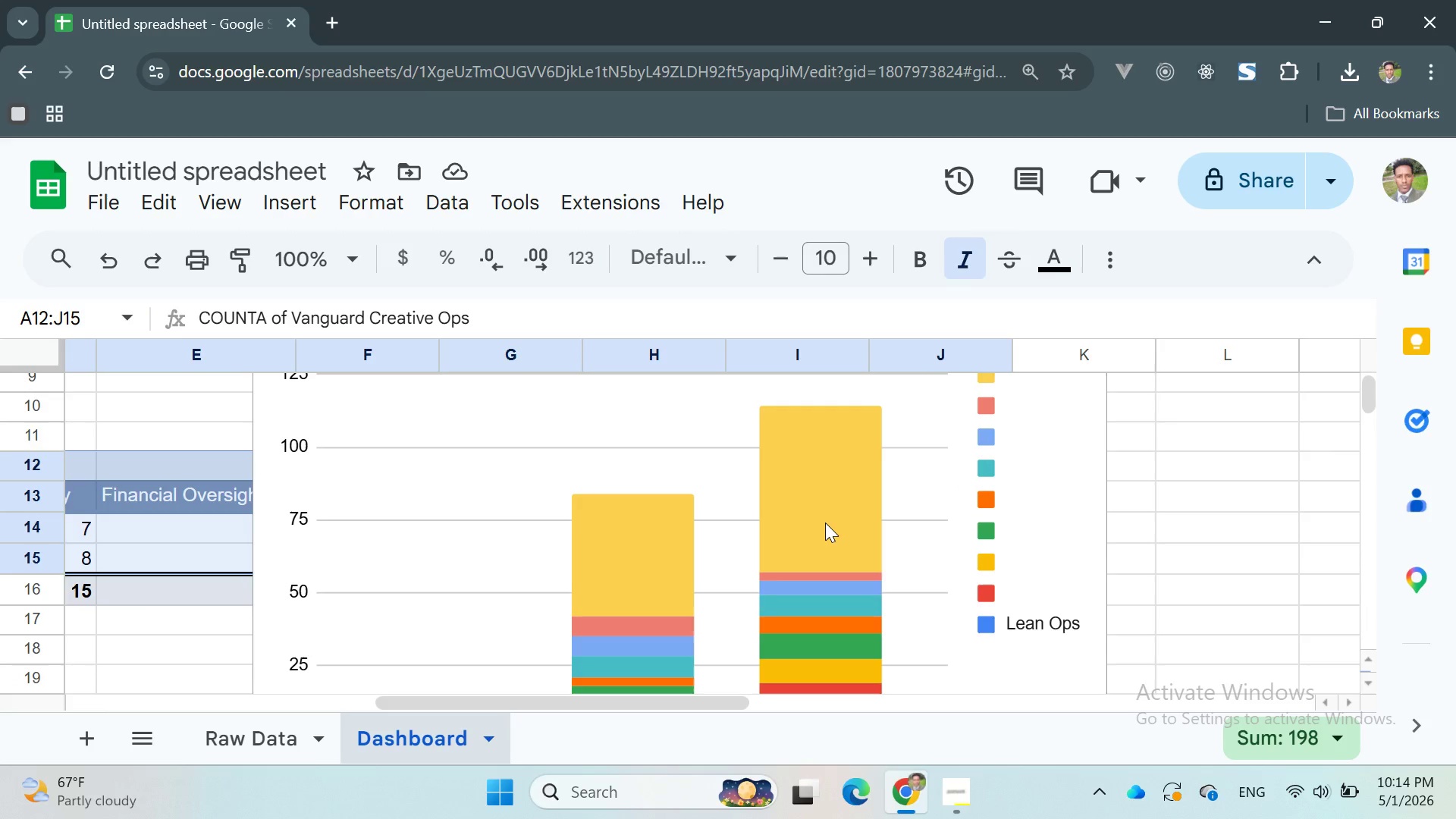 
left_click([996, 471])
 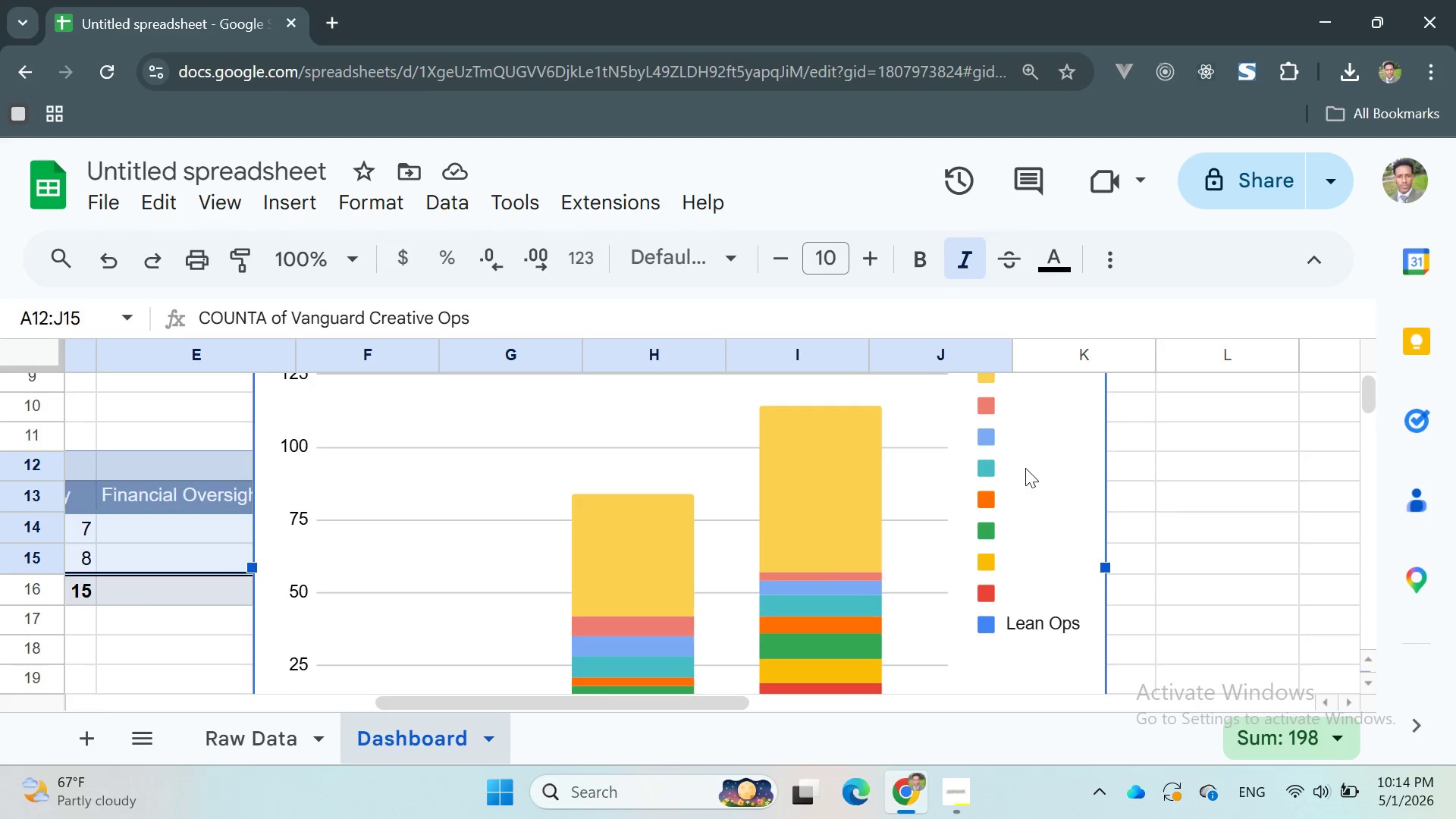 
left_click_drag(start_coordinate=[1025, 468], to_coordinate=[853, 803])
 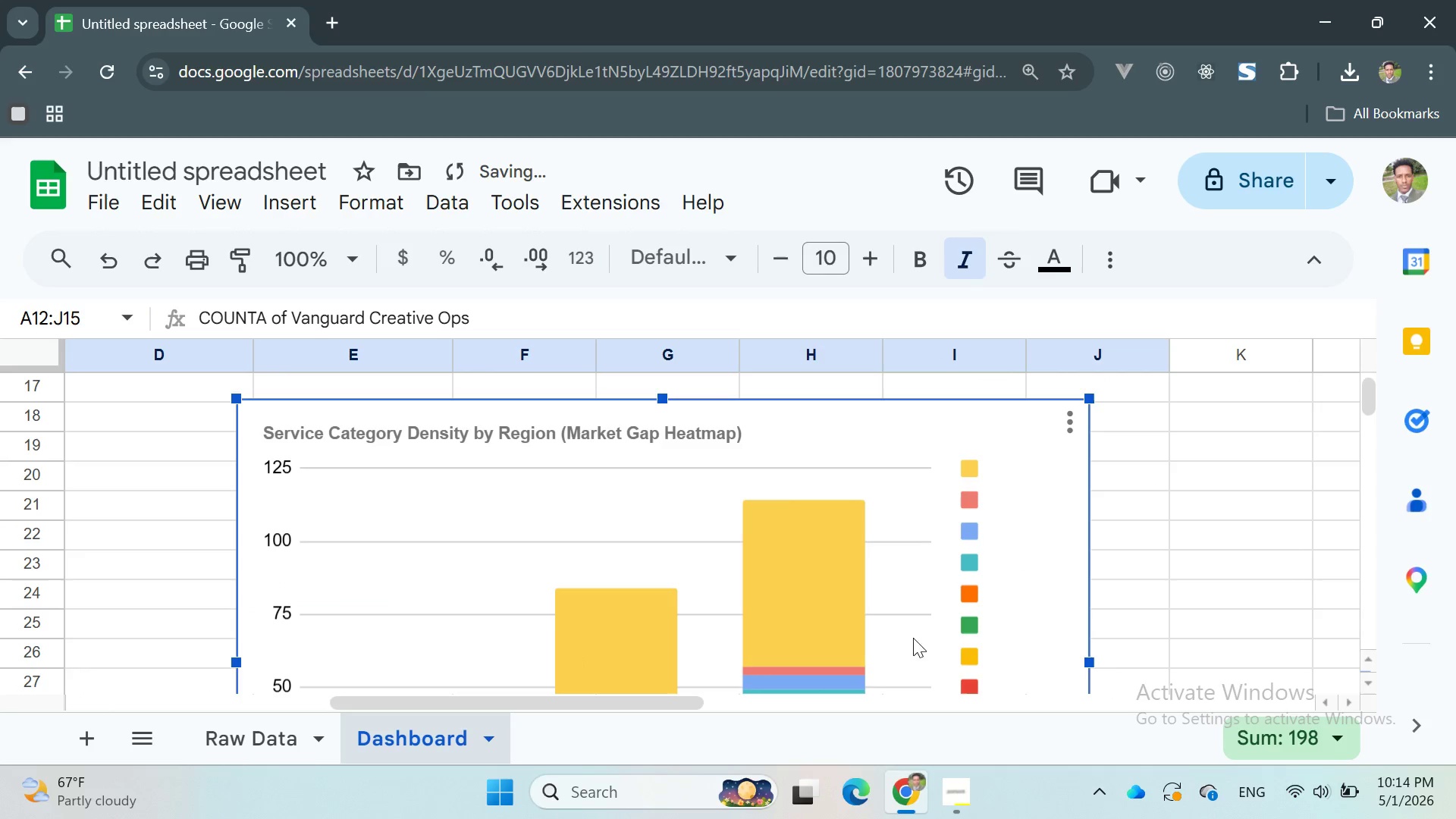 
left_click_drag(start_coordinate=[809, 560], to_coordinate=[639, 558])
 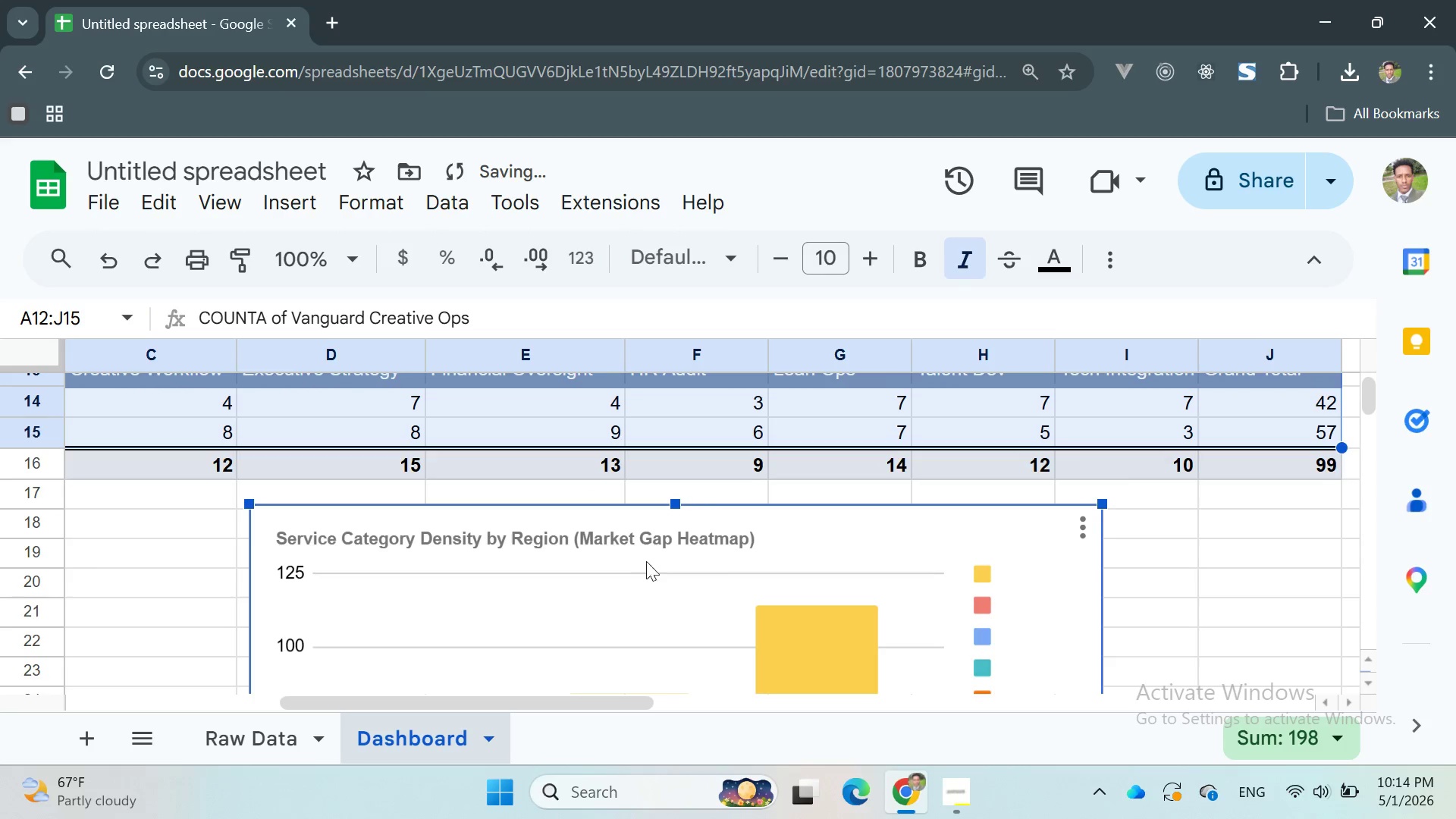 
left_click_drag(start_coordinate=[738, 570], to_coordinate=[563, 563])
 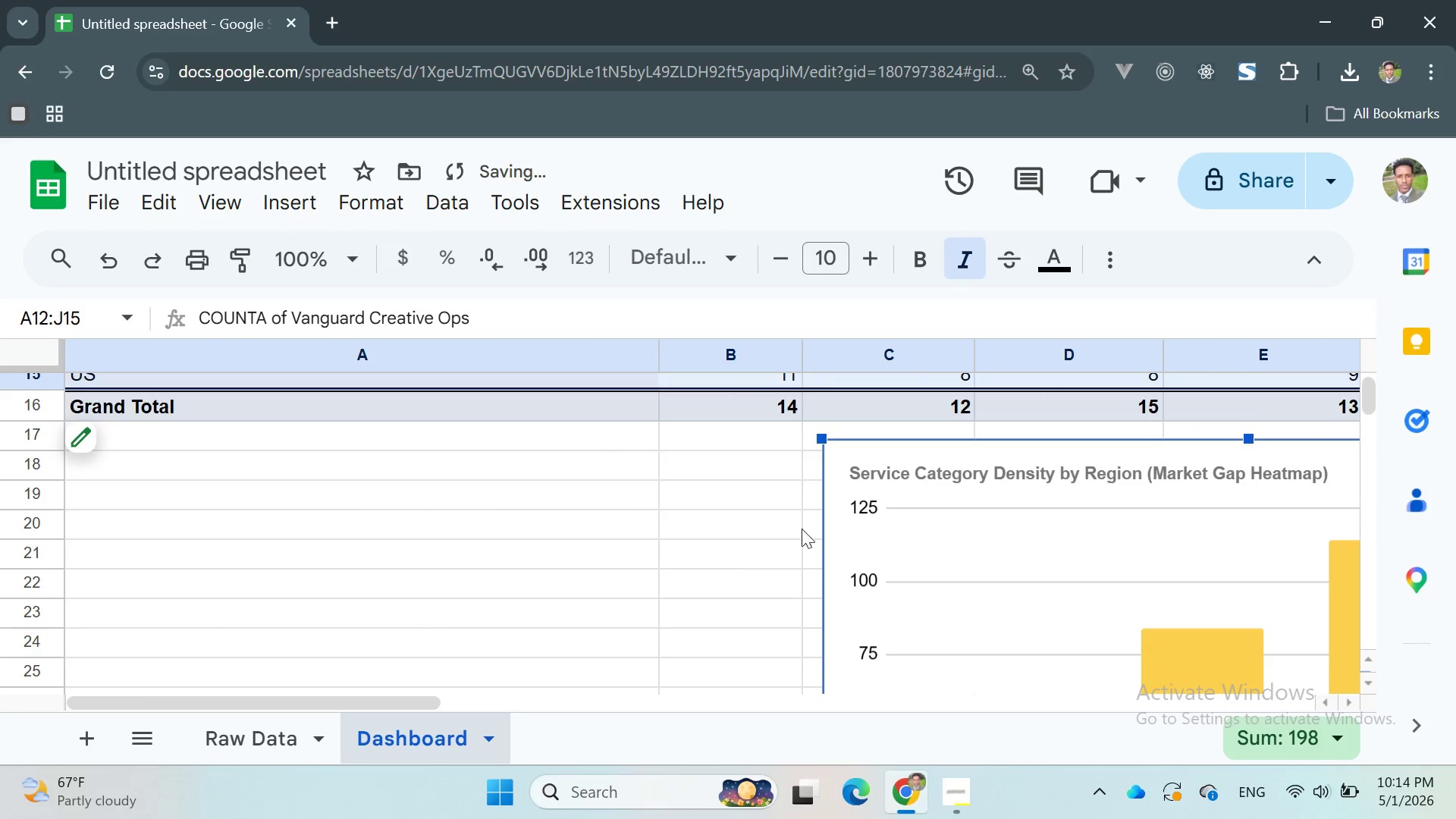 
left_click_drag(start_coordinate=[927, 529], to_coordinate=[167, 535])
 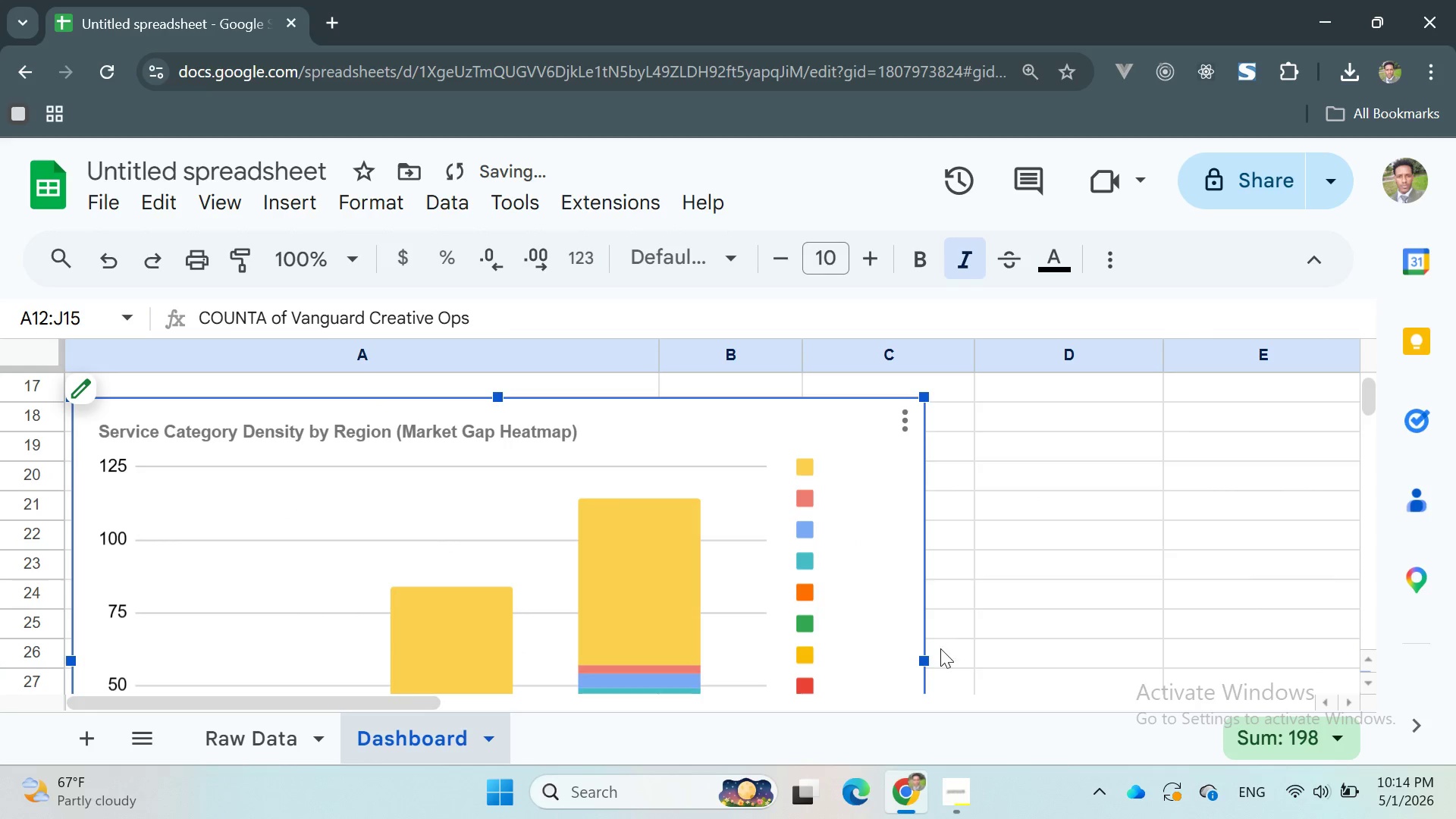 
left_click_drag(start_coordinate=[923, 662], to_coordinate=[1034, 641])
 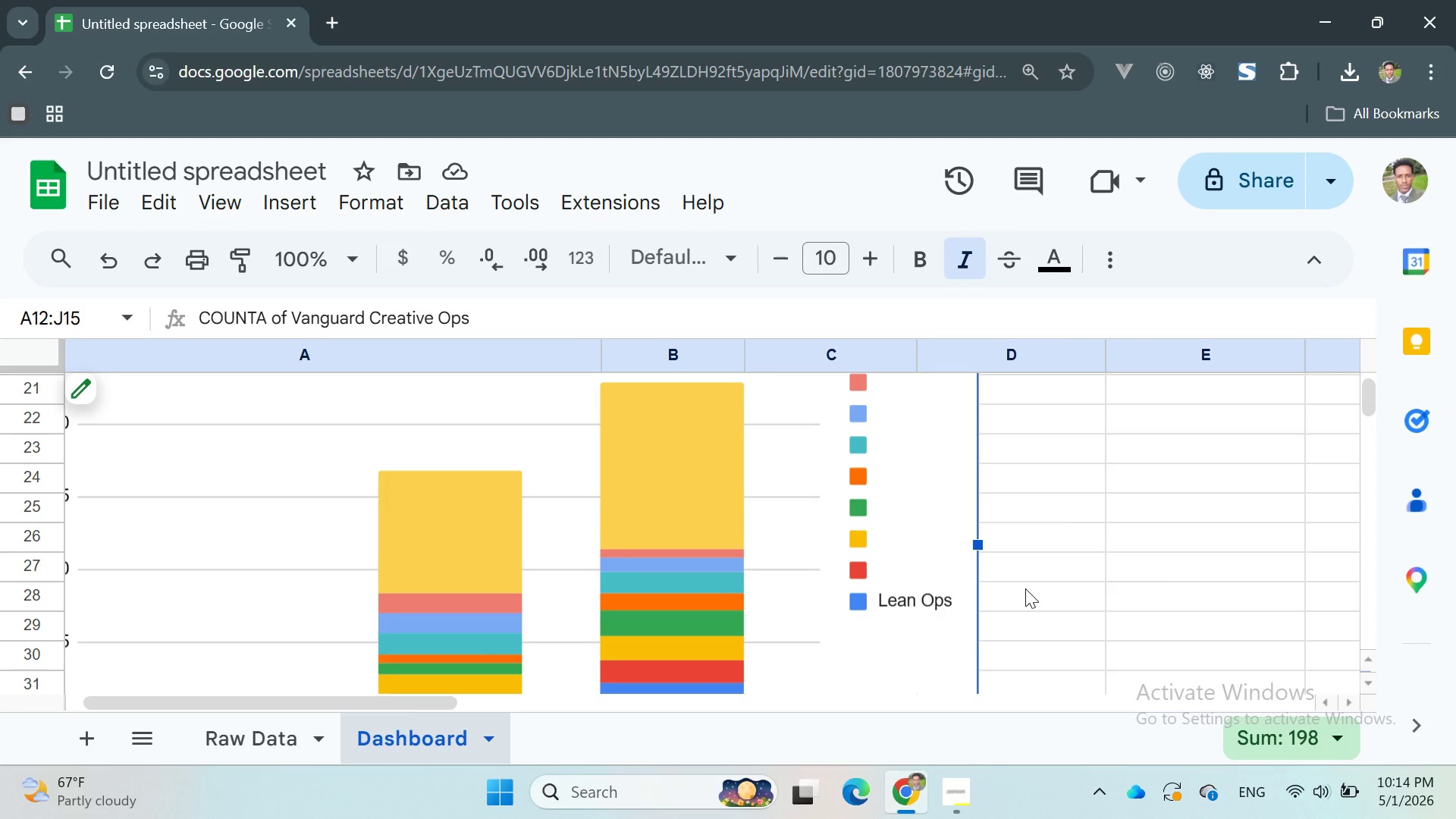 
wait(13.62)
 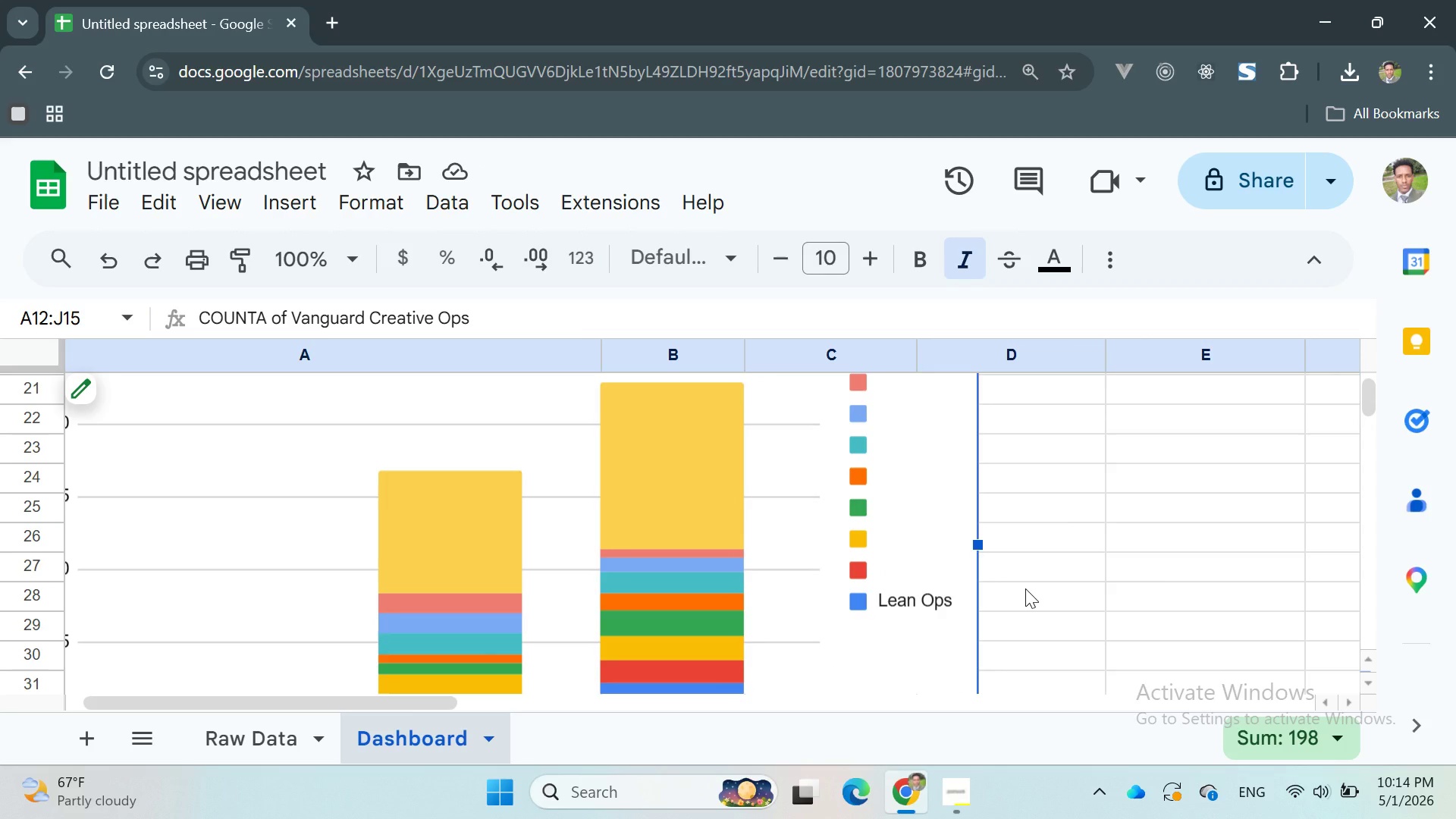 
left_click([962, 790])